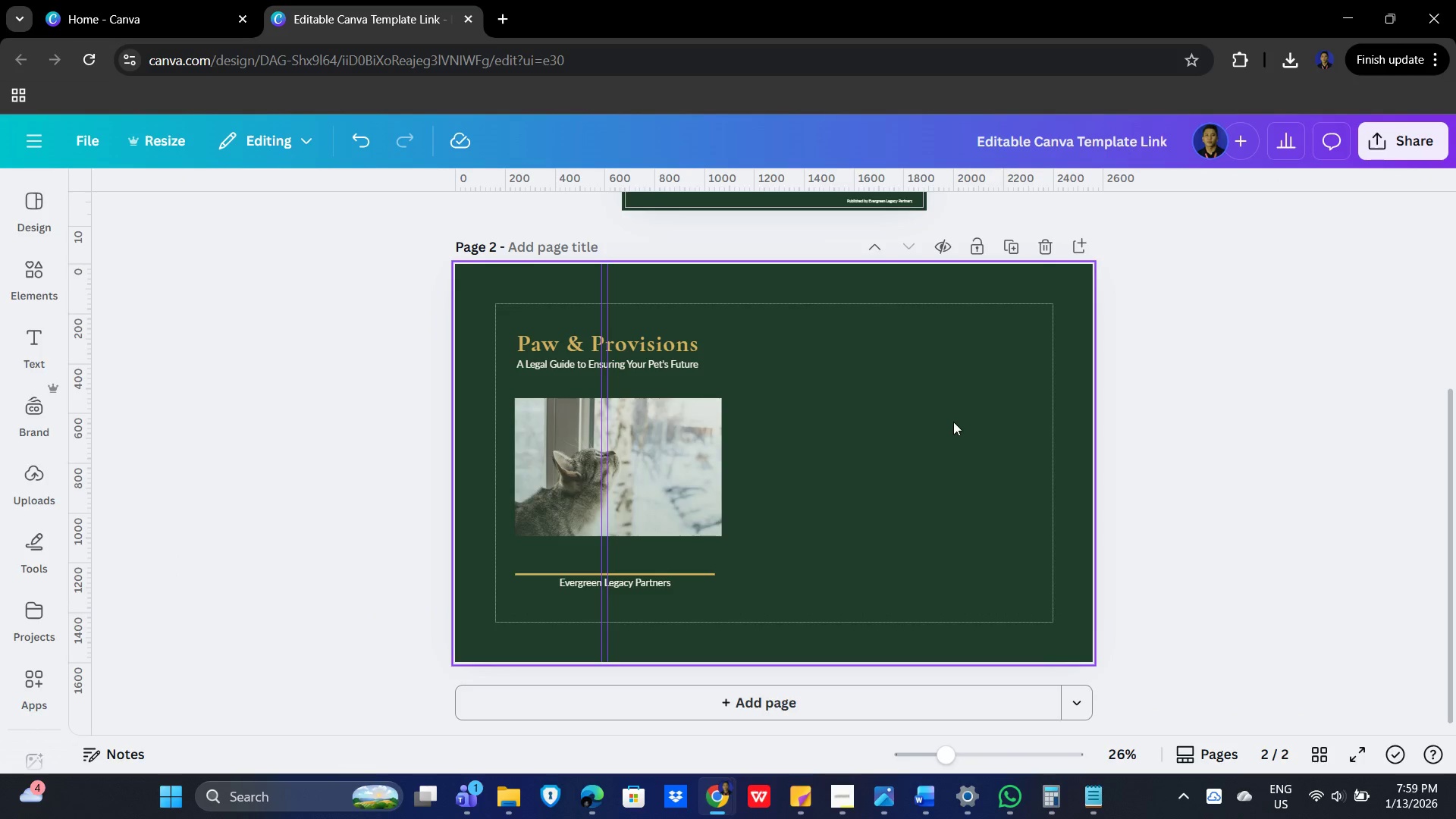 
key(Control+ControlLeft)
 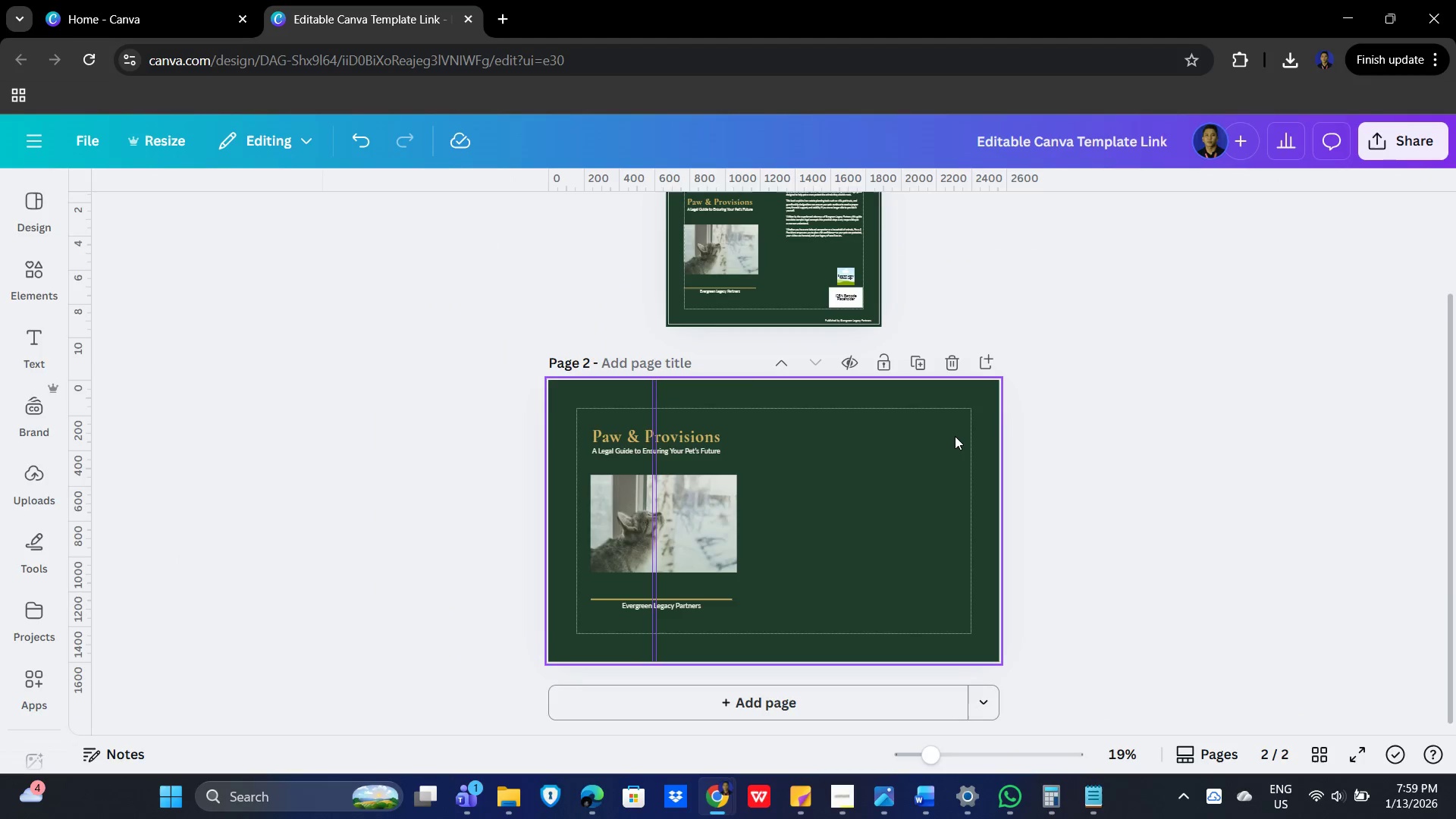 
key(Control+ControlLeft)
 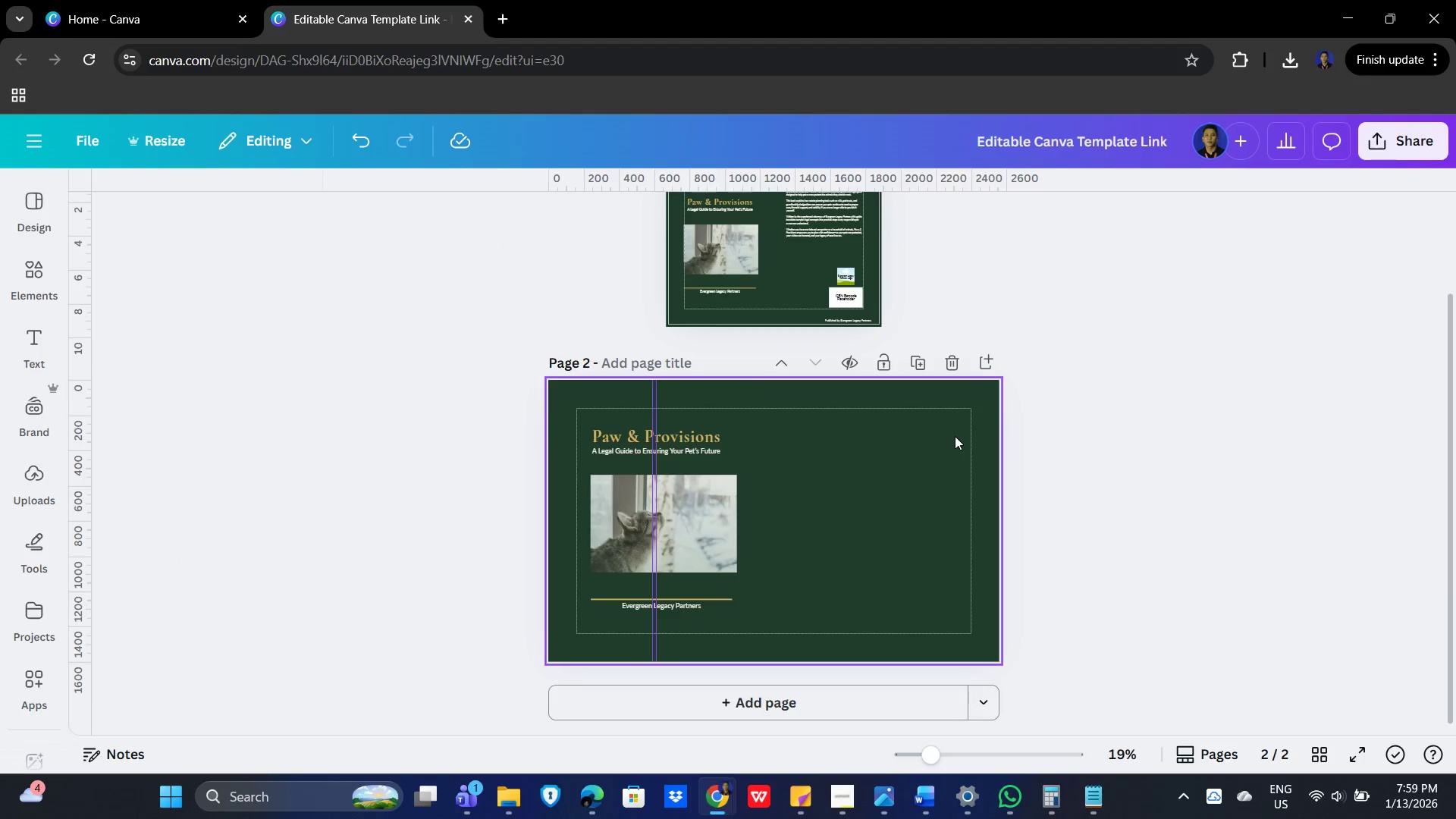 
key(Control+ControlLeft)
 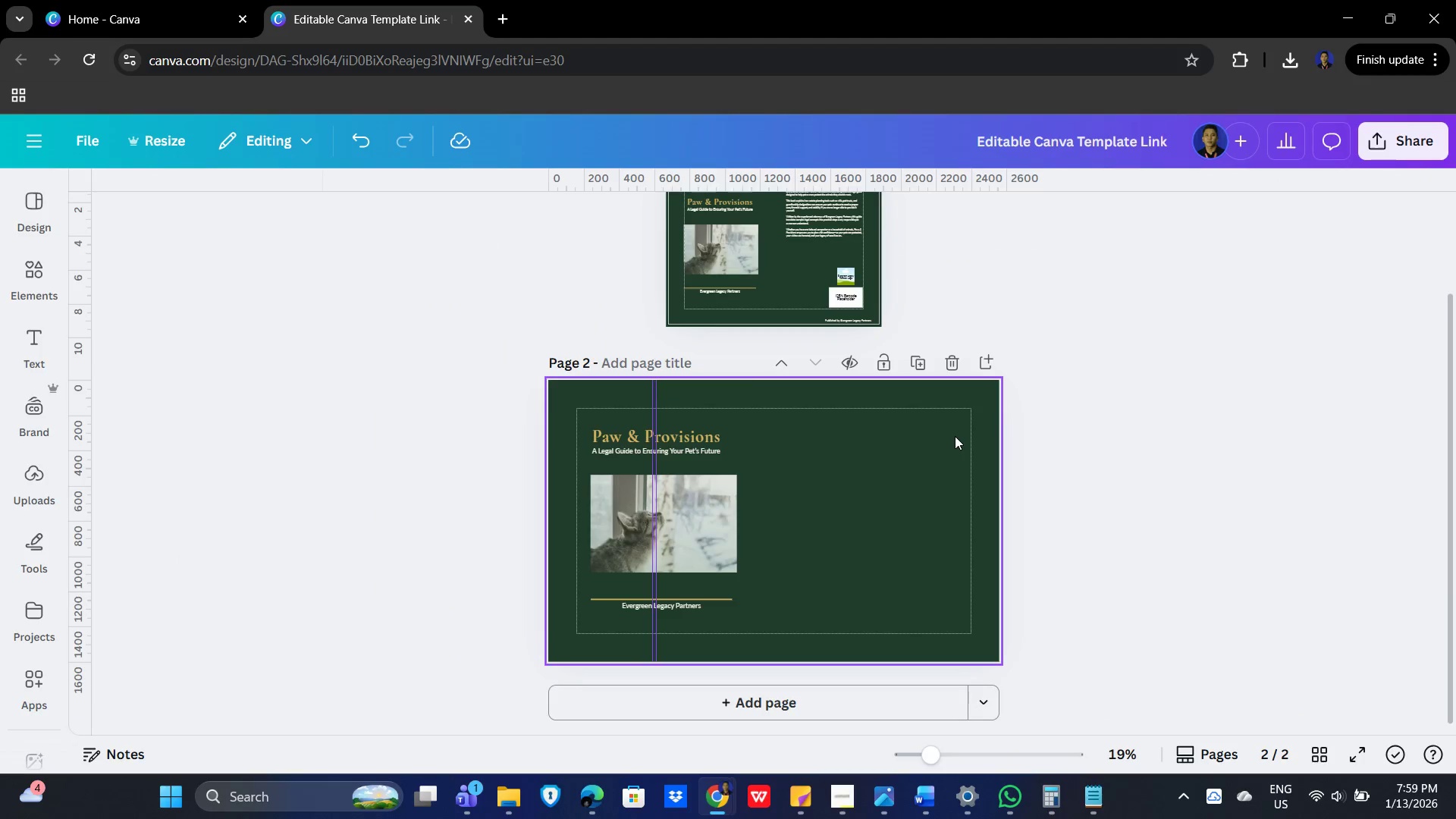 
key(Control+ControlLeft)
 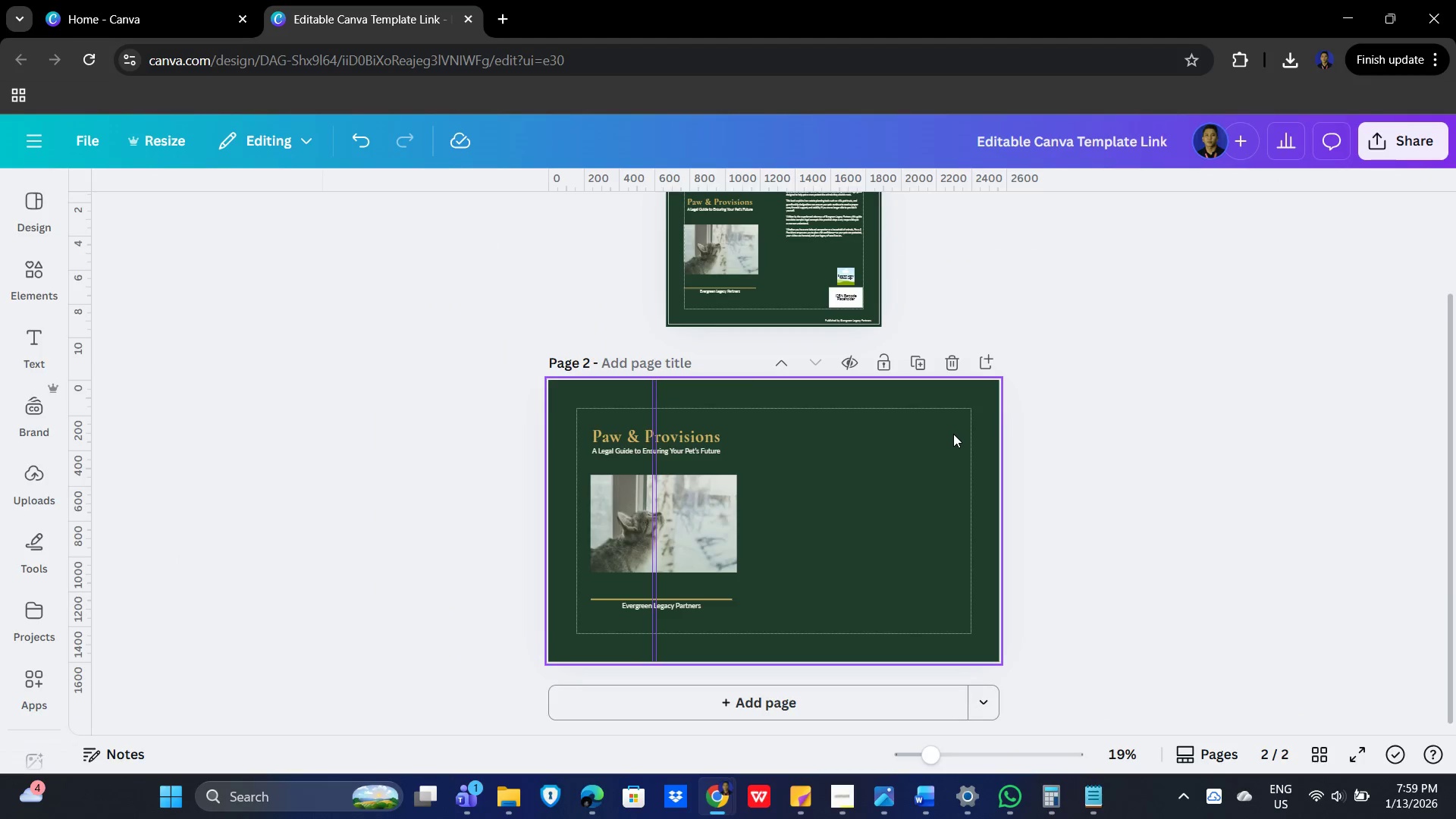 
key(Control+ControlLeft)
 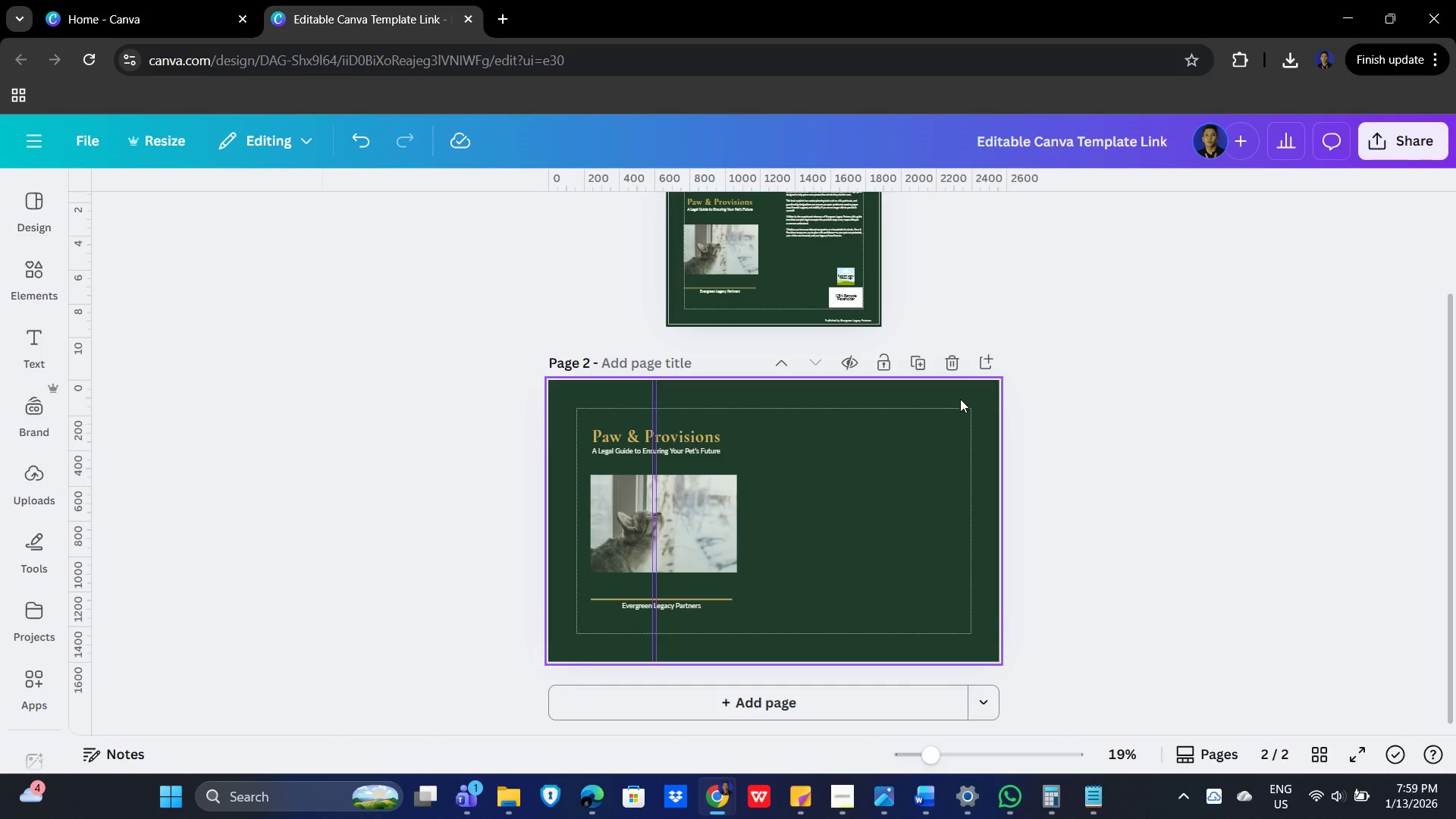 
scroll: coordinate [956, 435], scroll_direction: down, amount: 2.0
 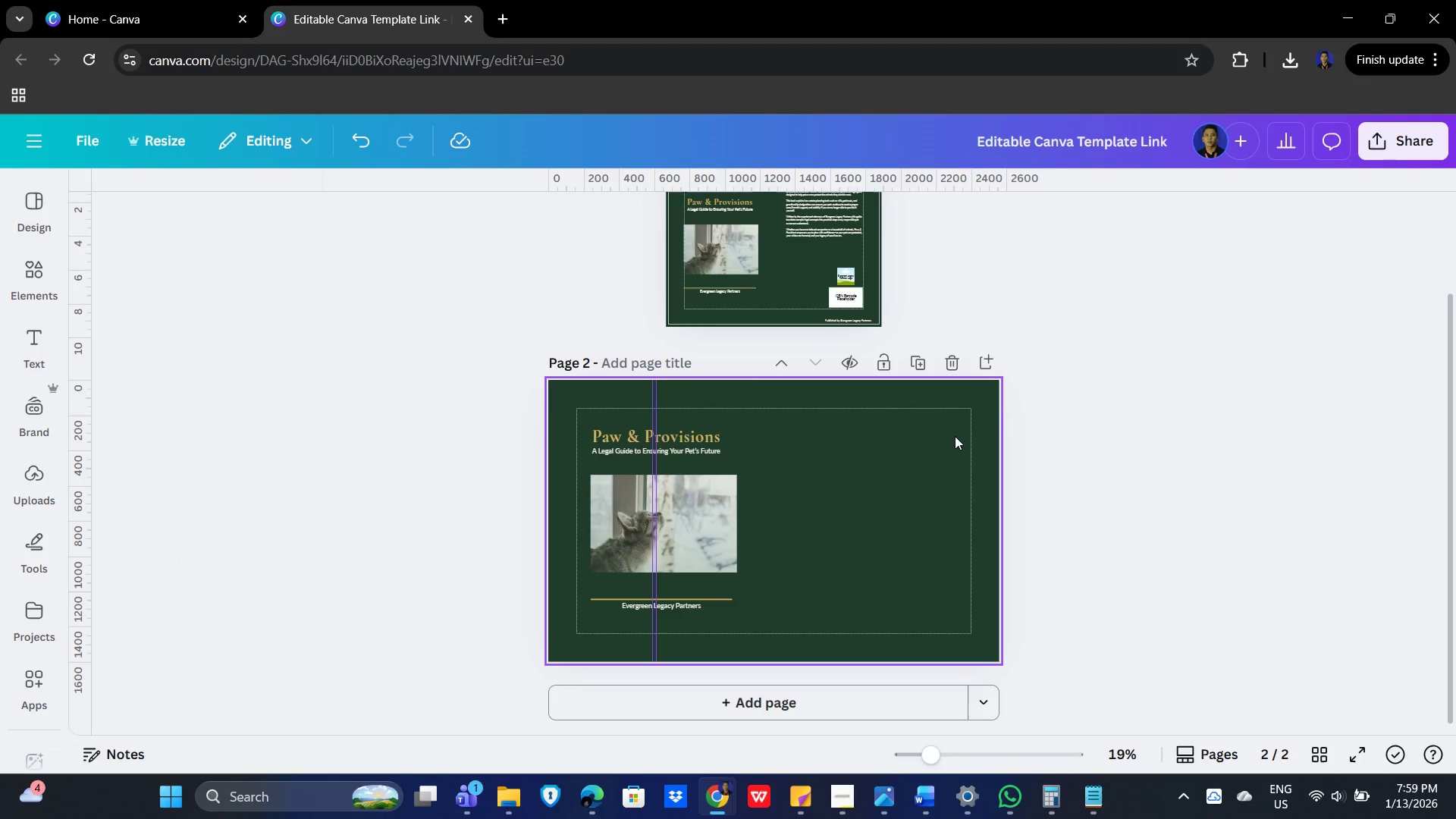 
left_click([1173, 450])
 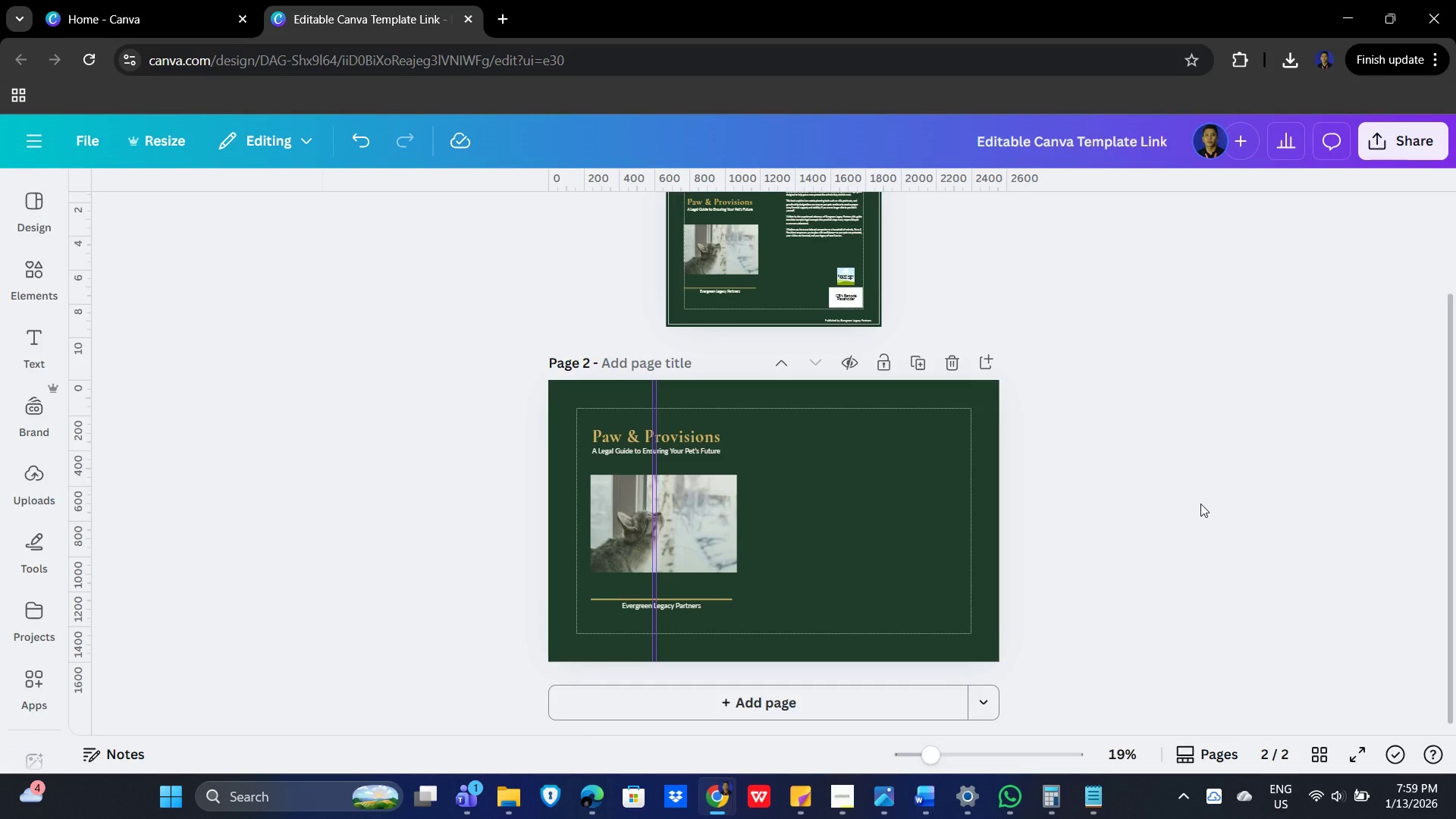 
scroll: coordinate [1190, 504], scroll_direction: down, amount: 2.0
 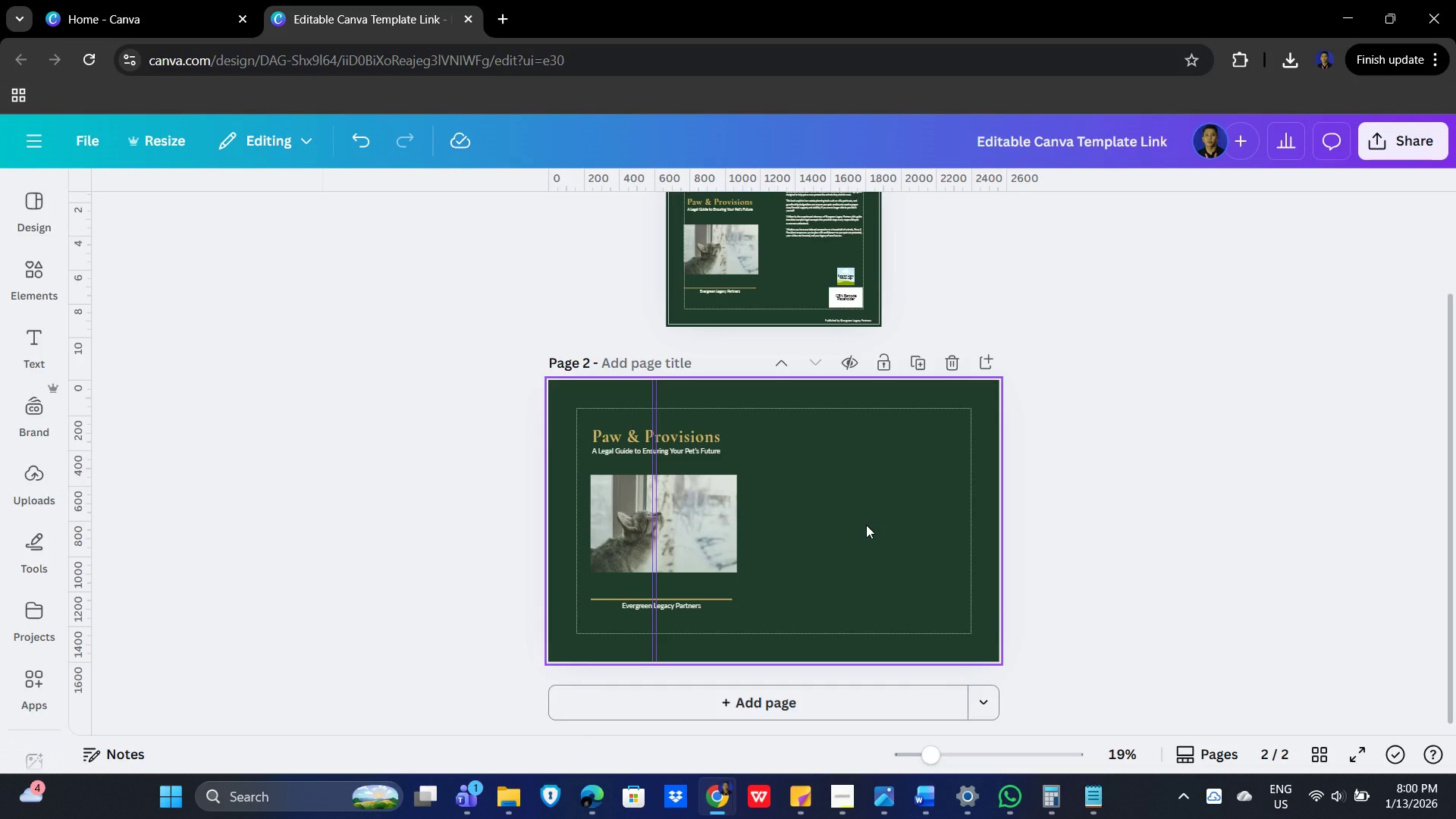 
wait(12.13)
 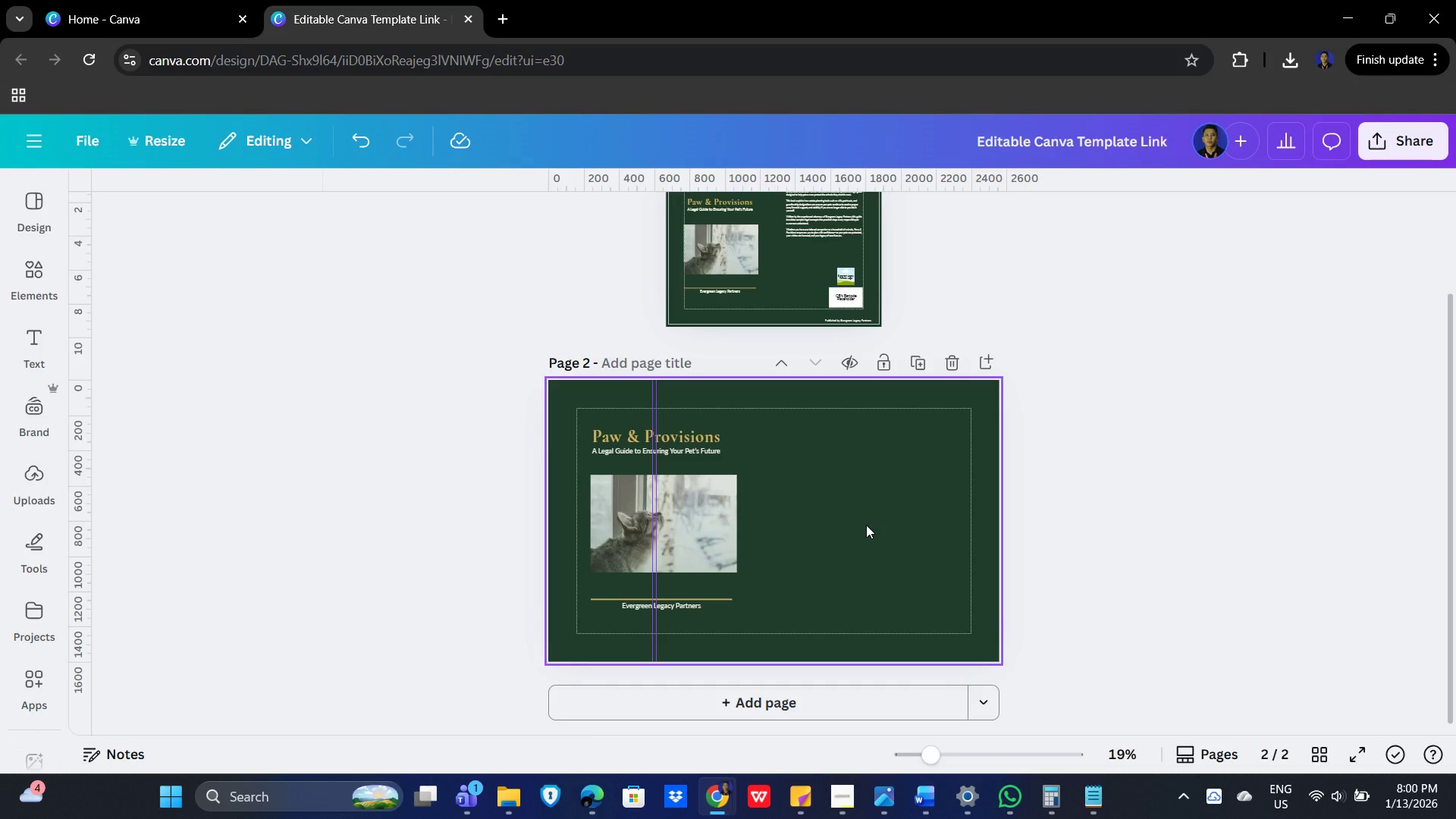 
left_click([862, 526])
 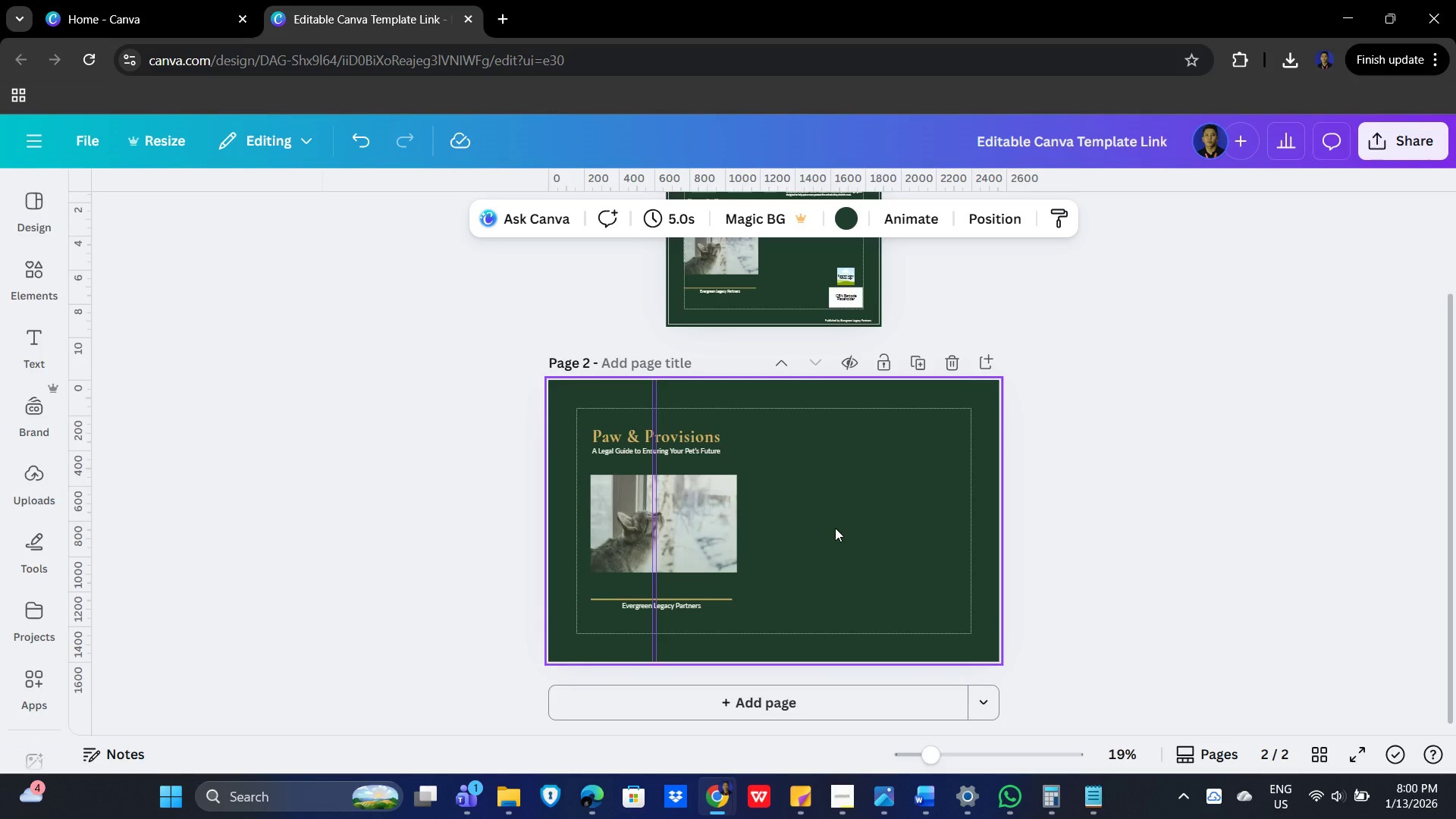 
wait(11.61)
 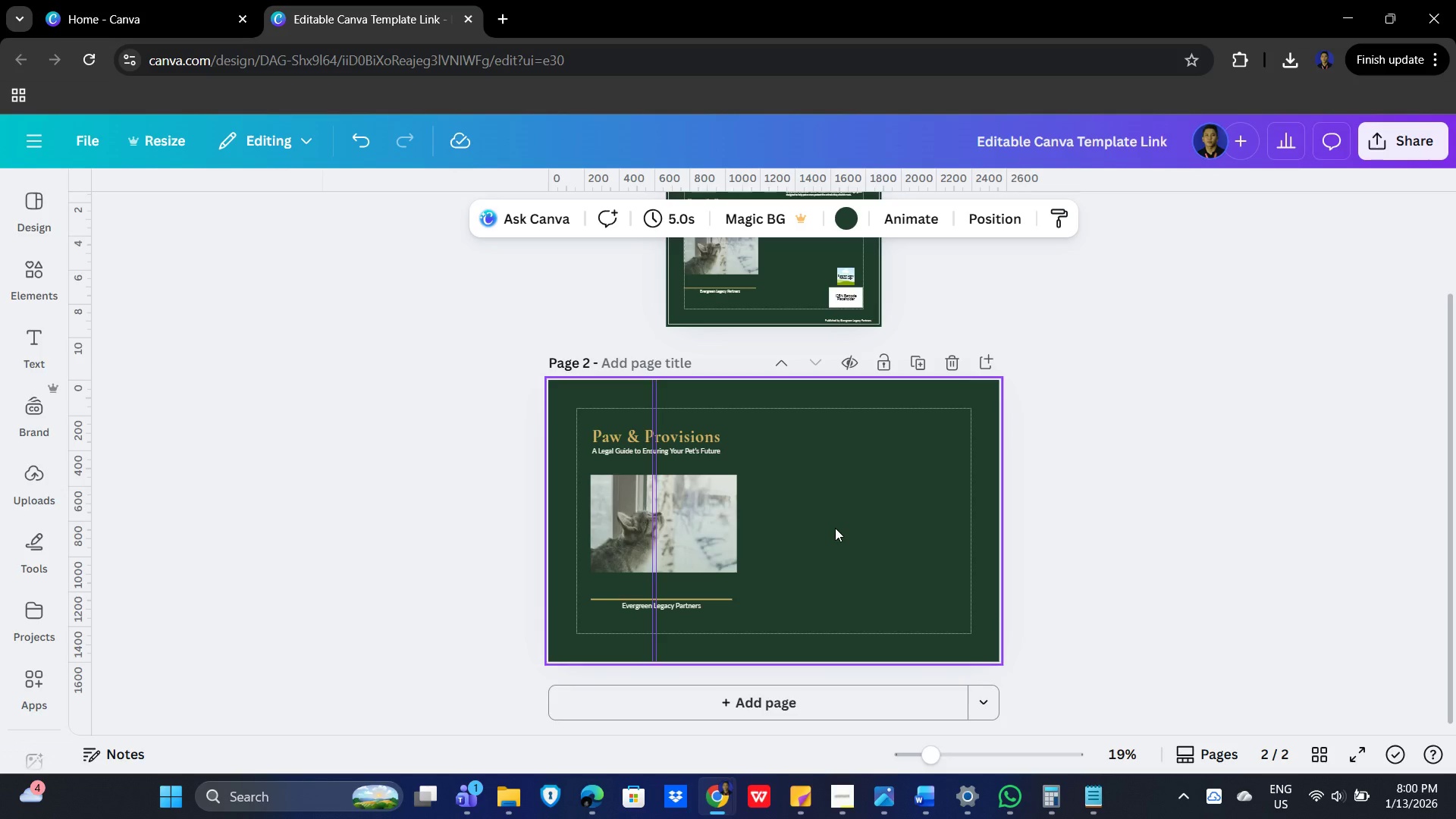 
key(Alt+Tab)
 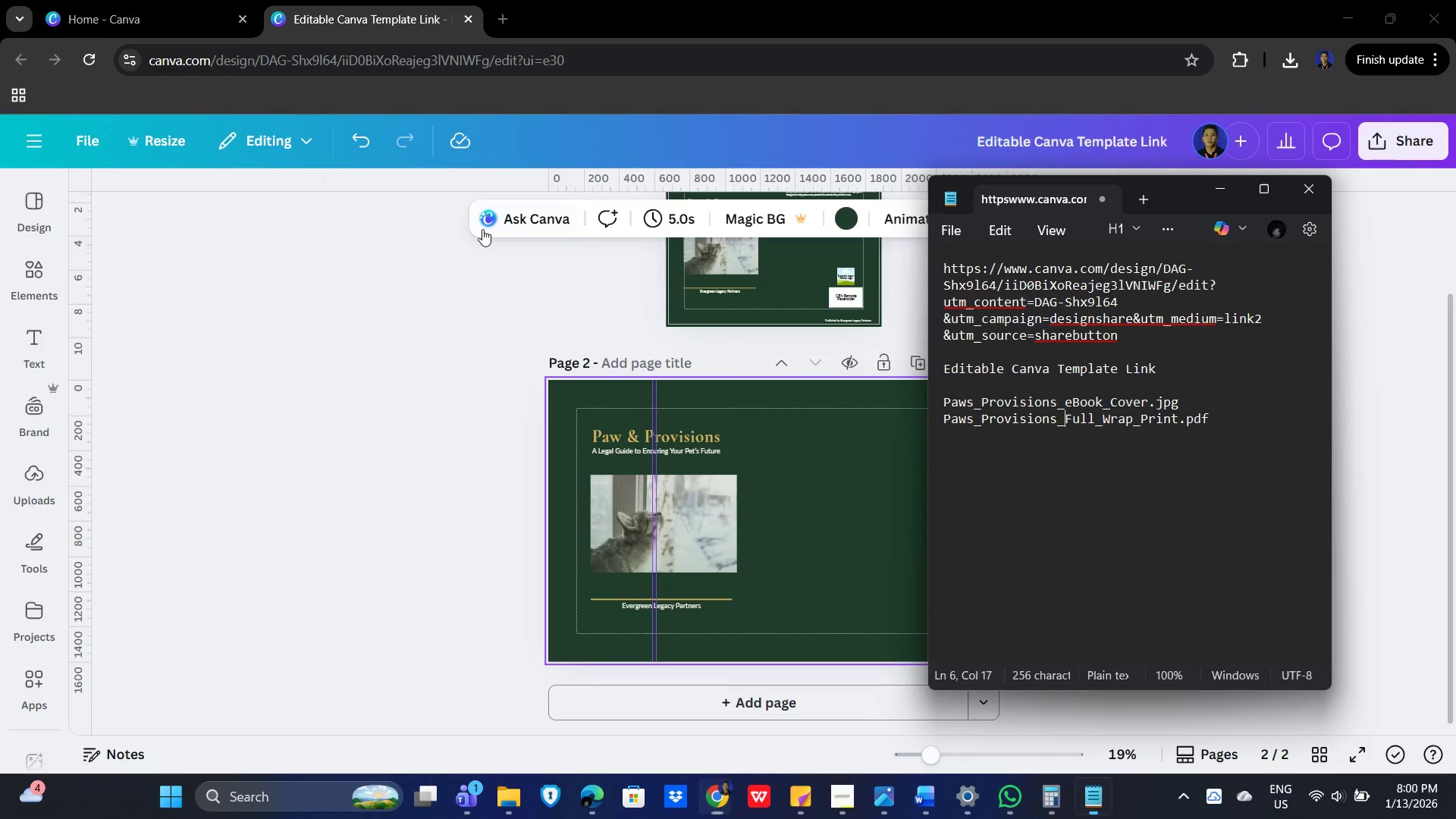 
key(Alt+Tab)
 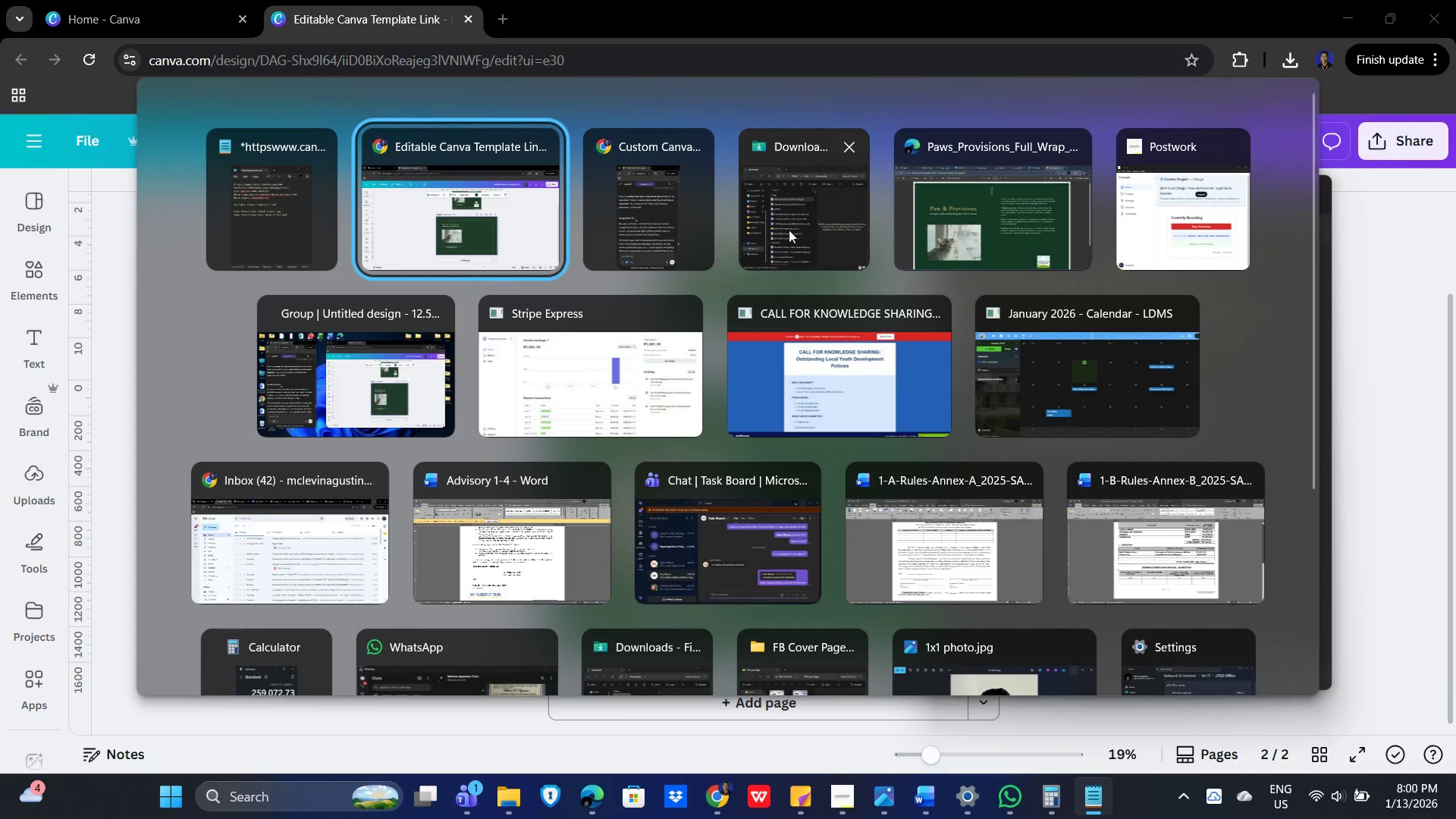 
left_click([667, 228])
 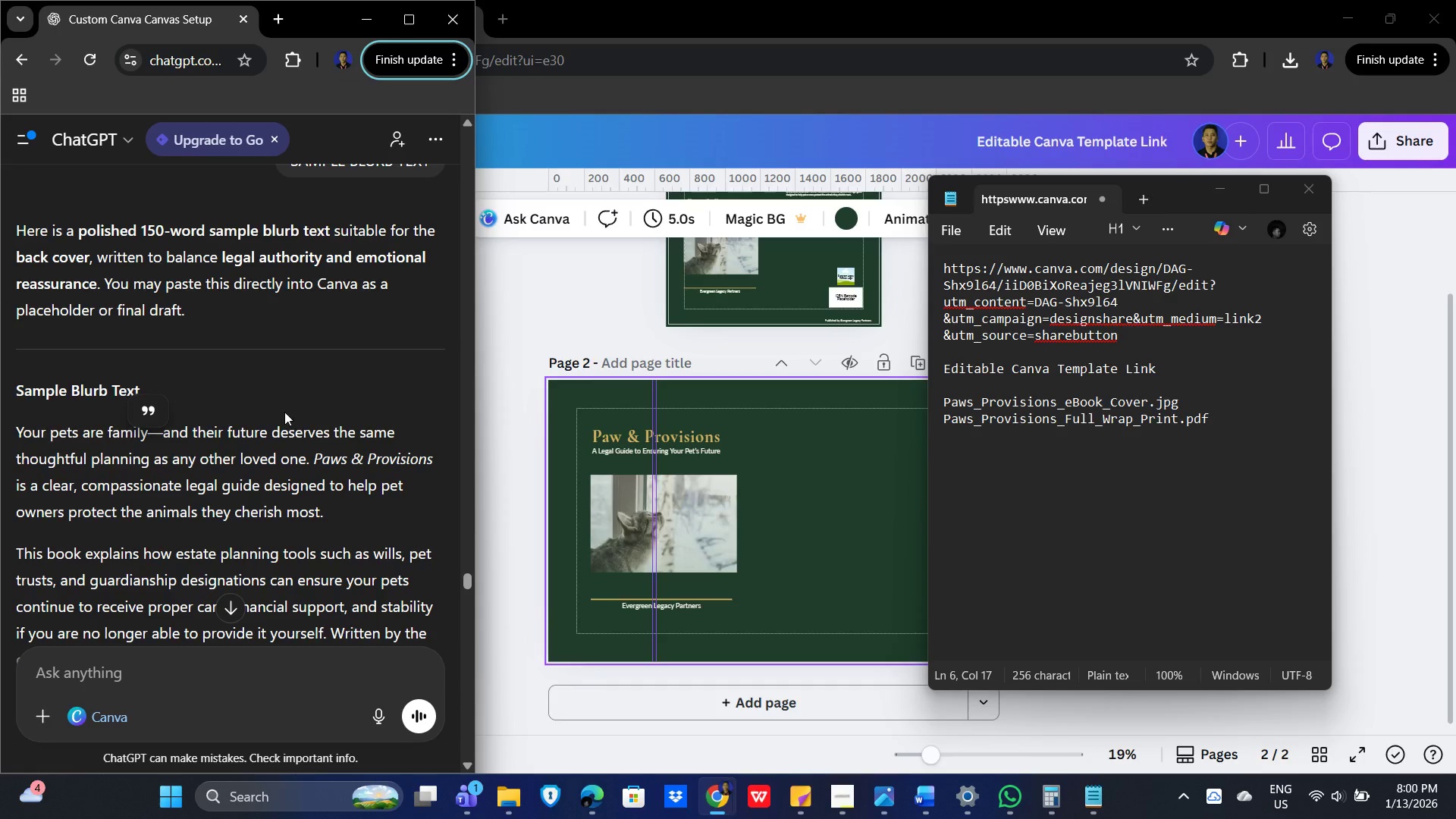 
scroll: coordinate [280, 459], scroll_direction: up, amount: 11.0
 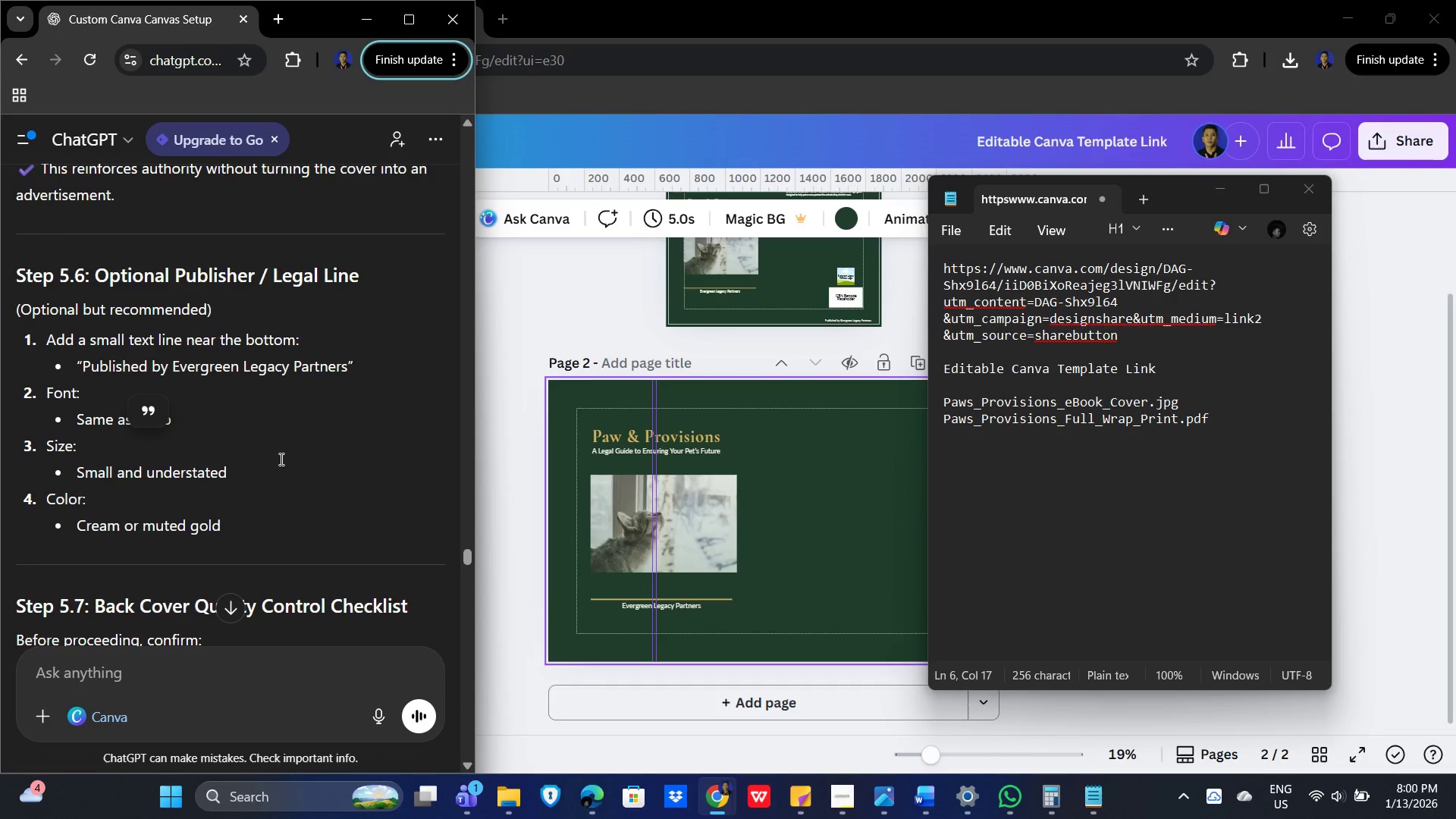 
scroll: coordinate [280, 463], scroll_direction: down, amount: 50.0
 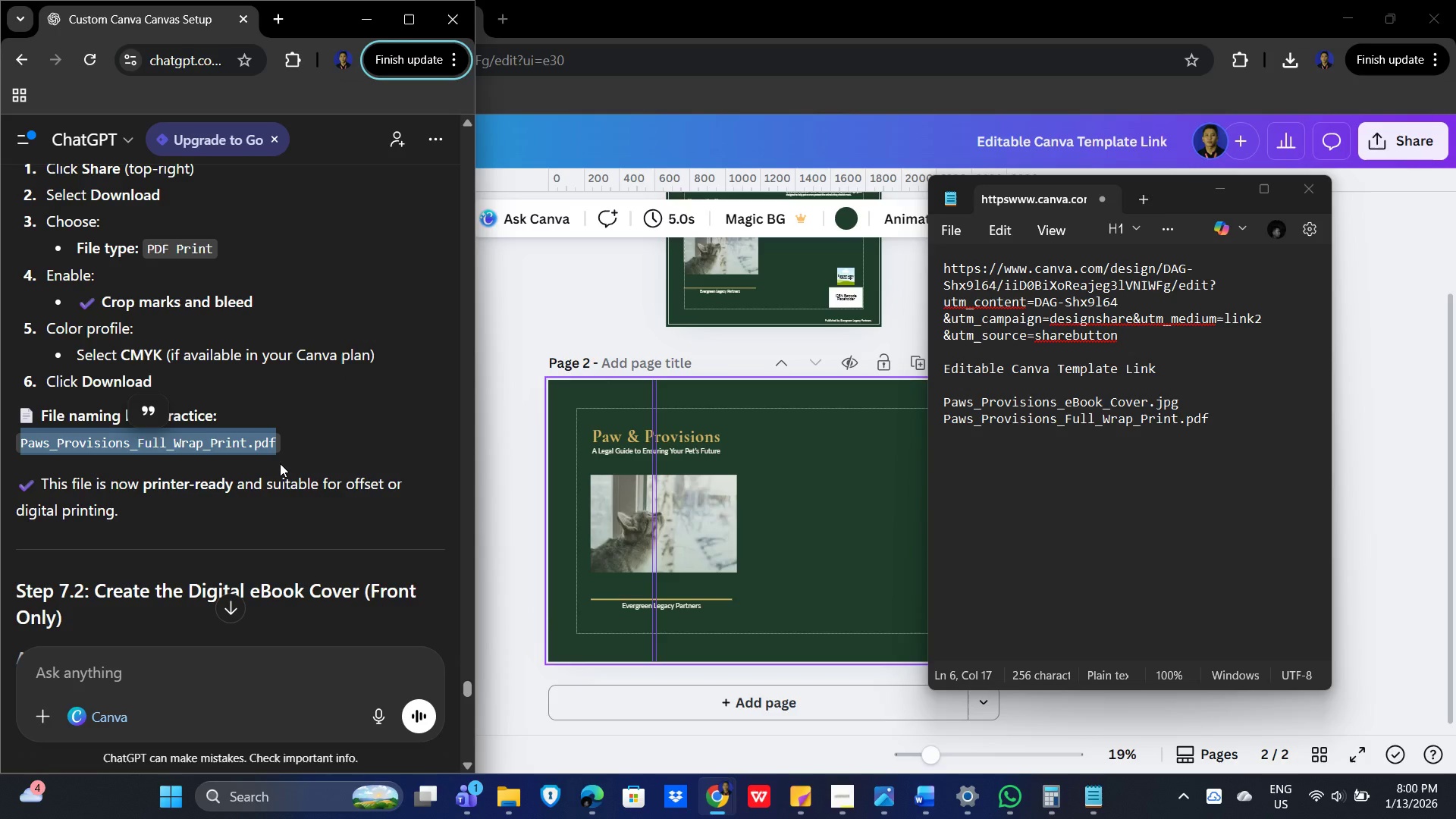 
scroll: coordinate [278, 463], scroll_direction: down, amount: 7.0
 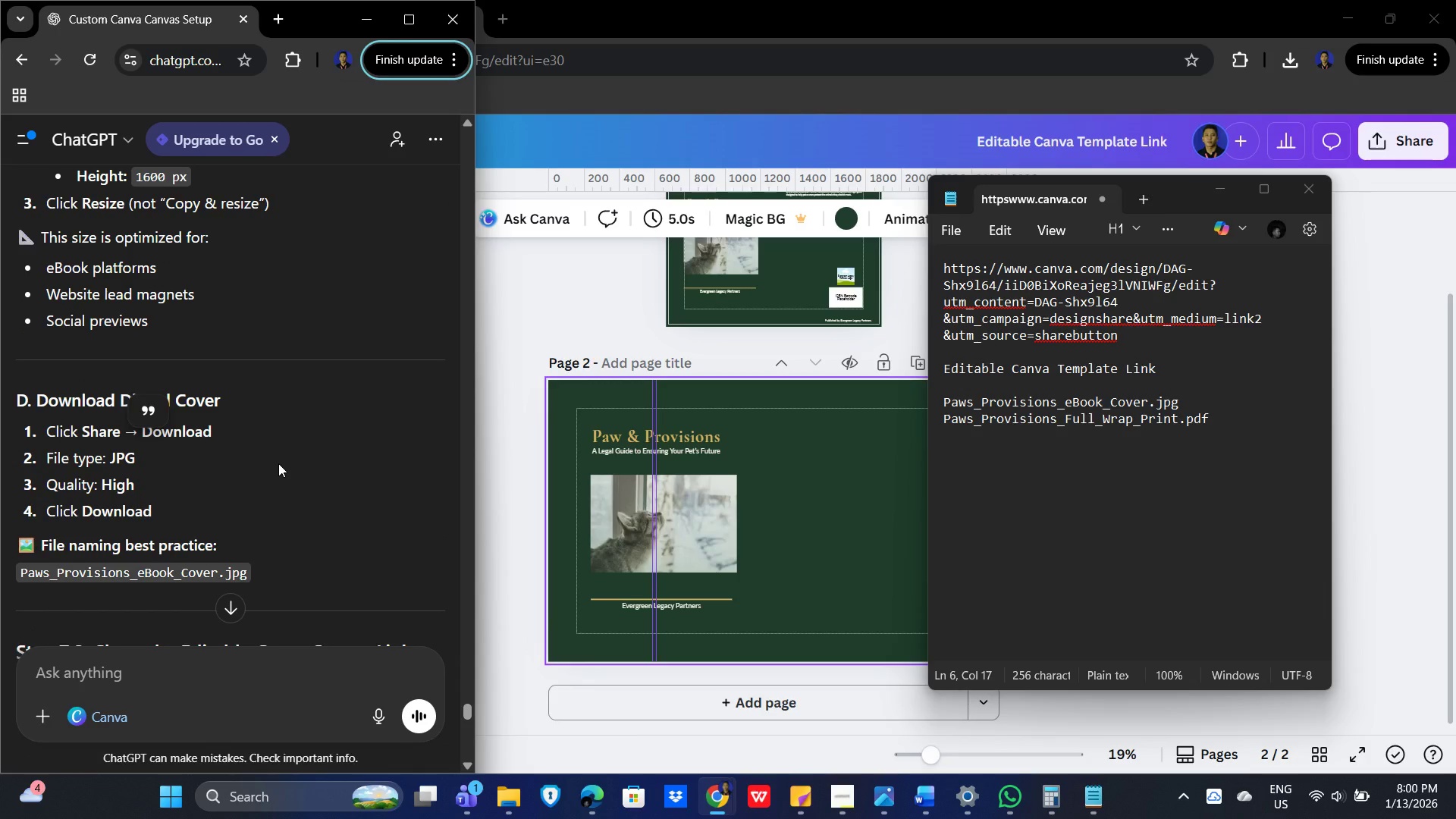 
wait(5.76)
 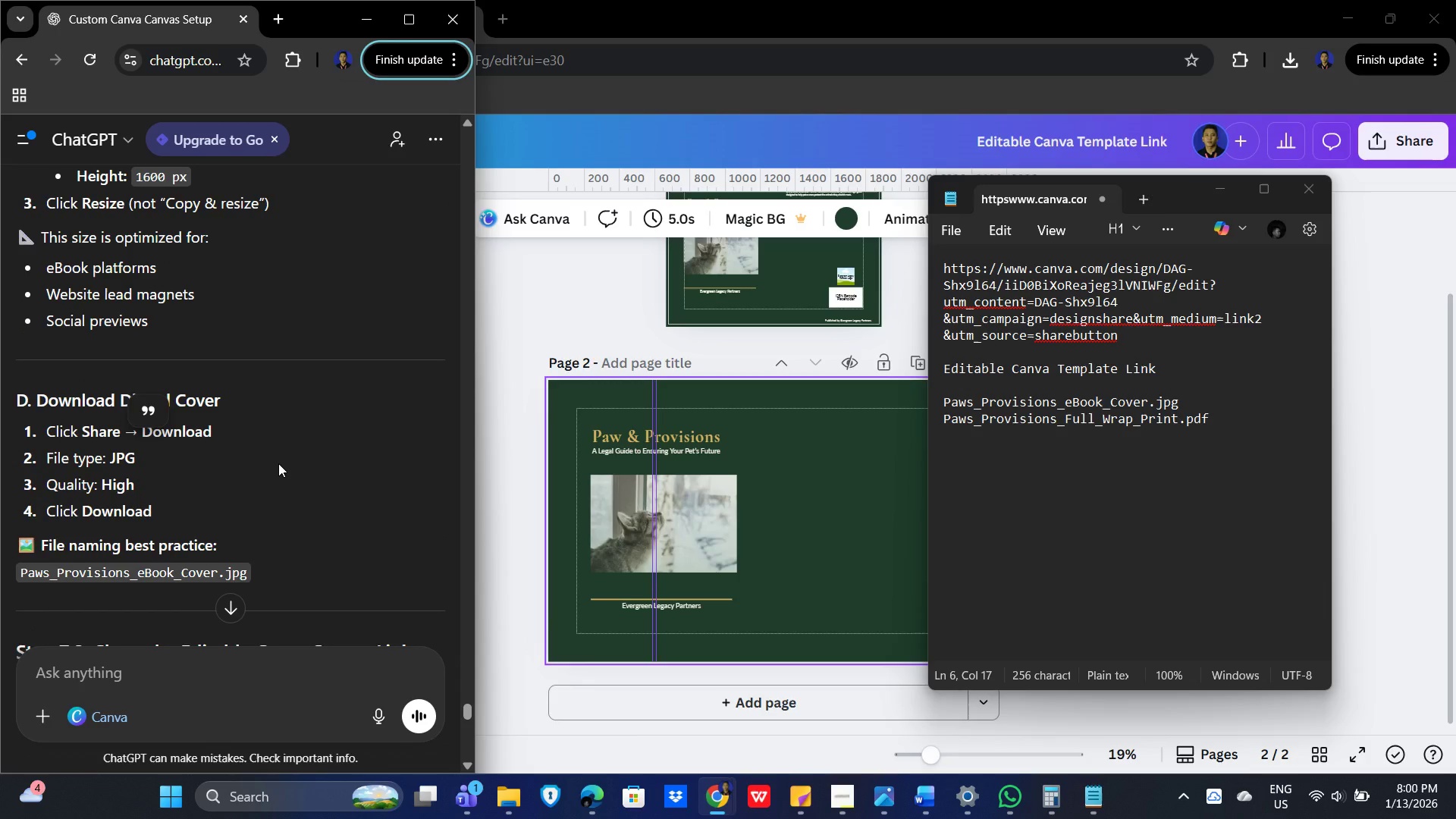 
scroll: coordinate [276, 460], scroll_direction: down, amount: 16.0
 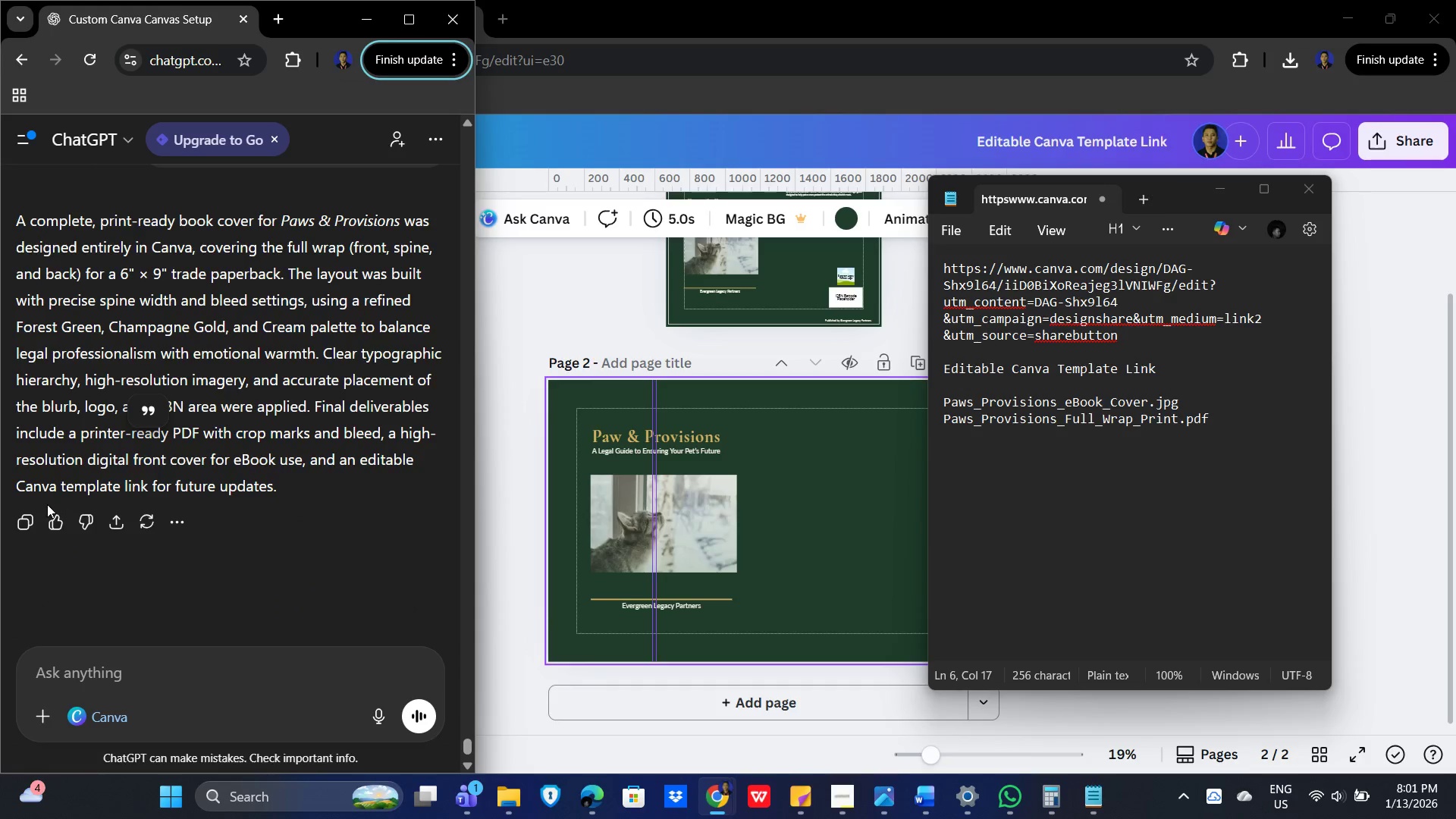 
left_click([26, 511])
 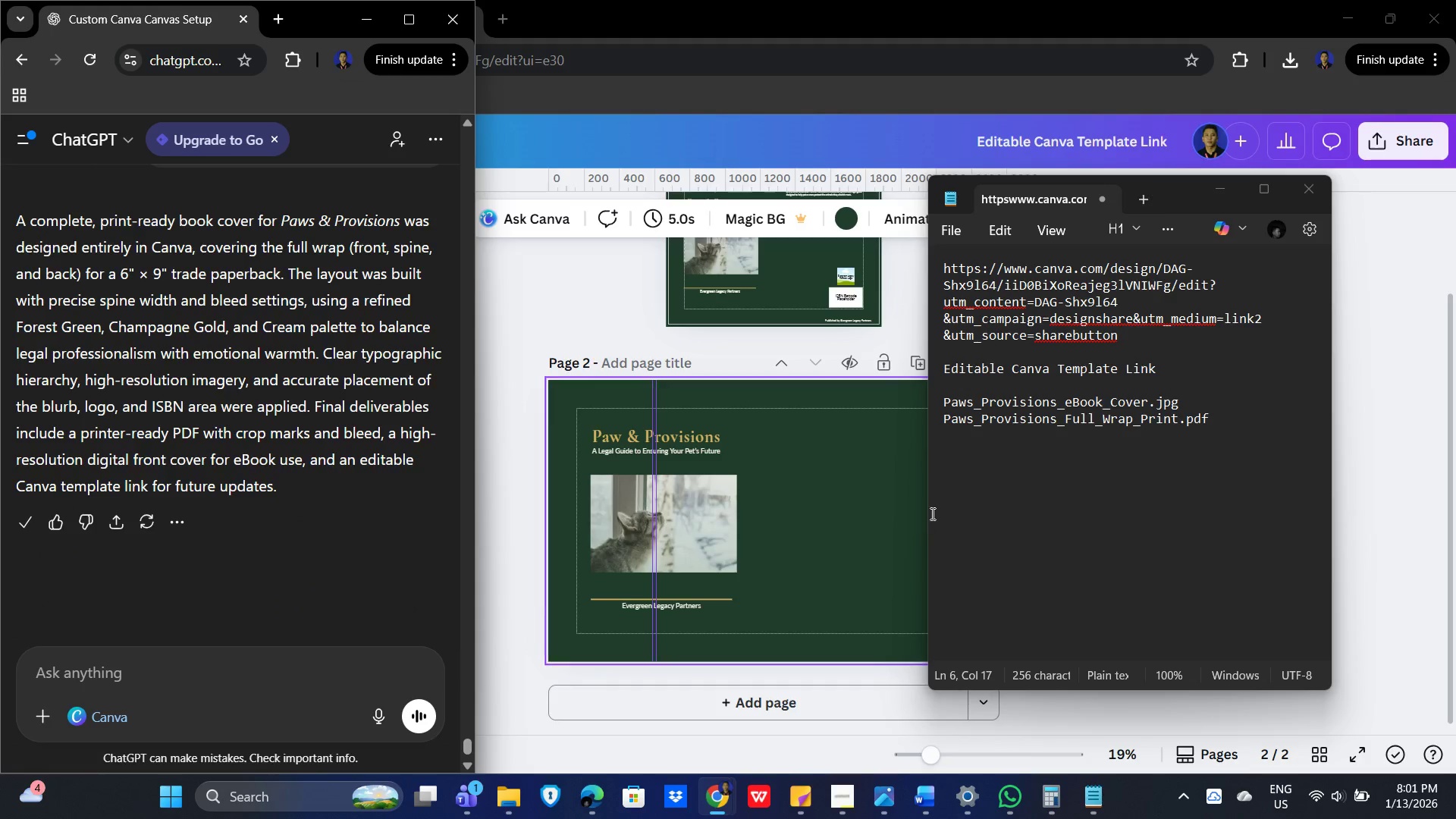 
left_click([963, 506])
 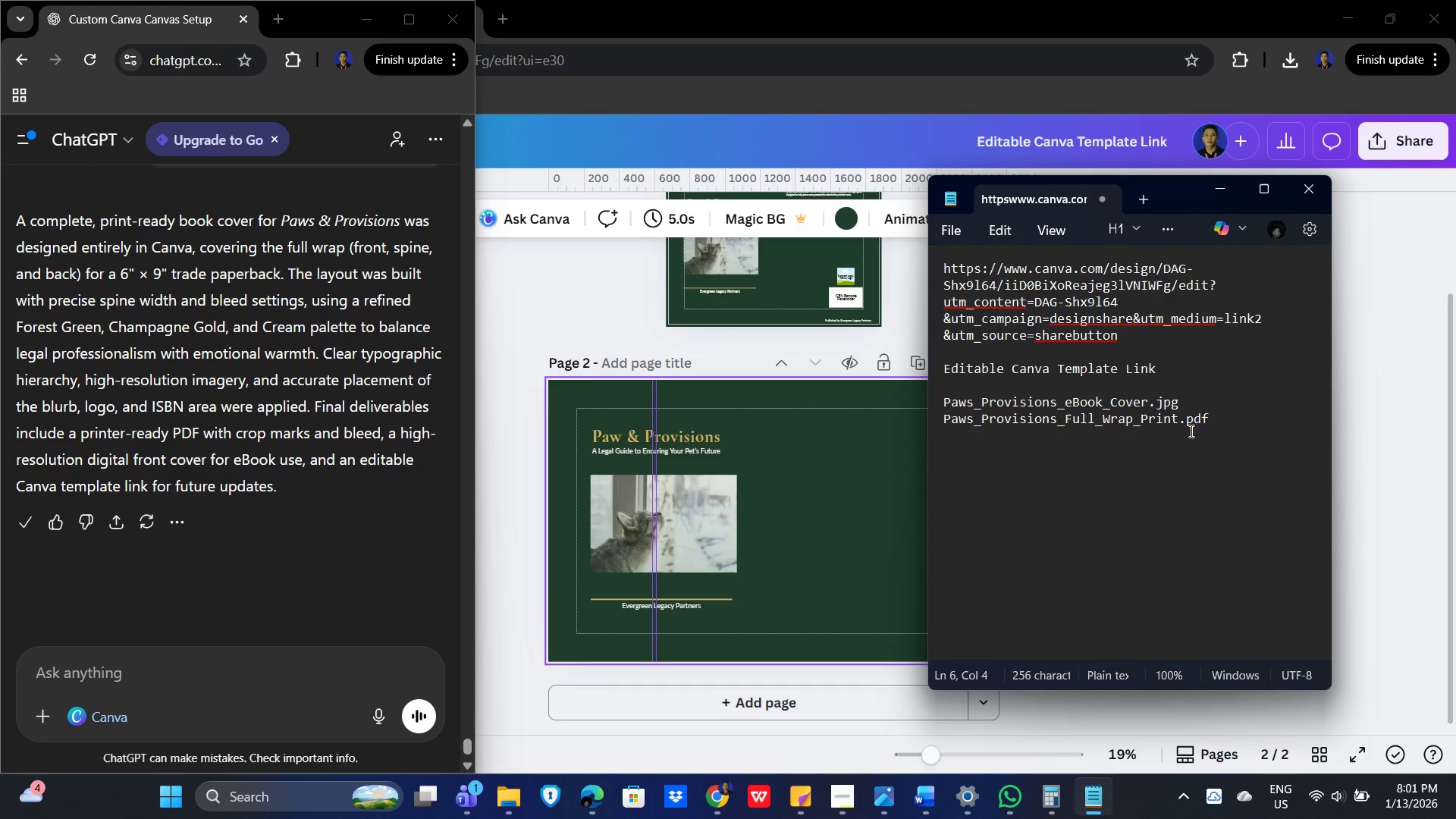 
left_click([1232, 424])
 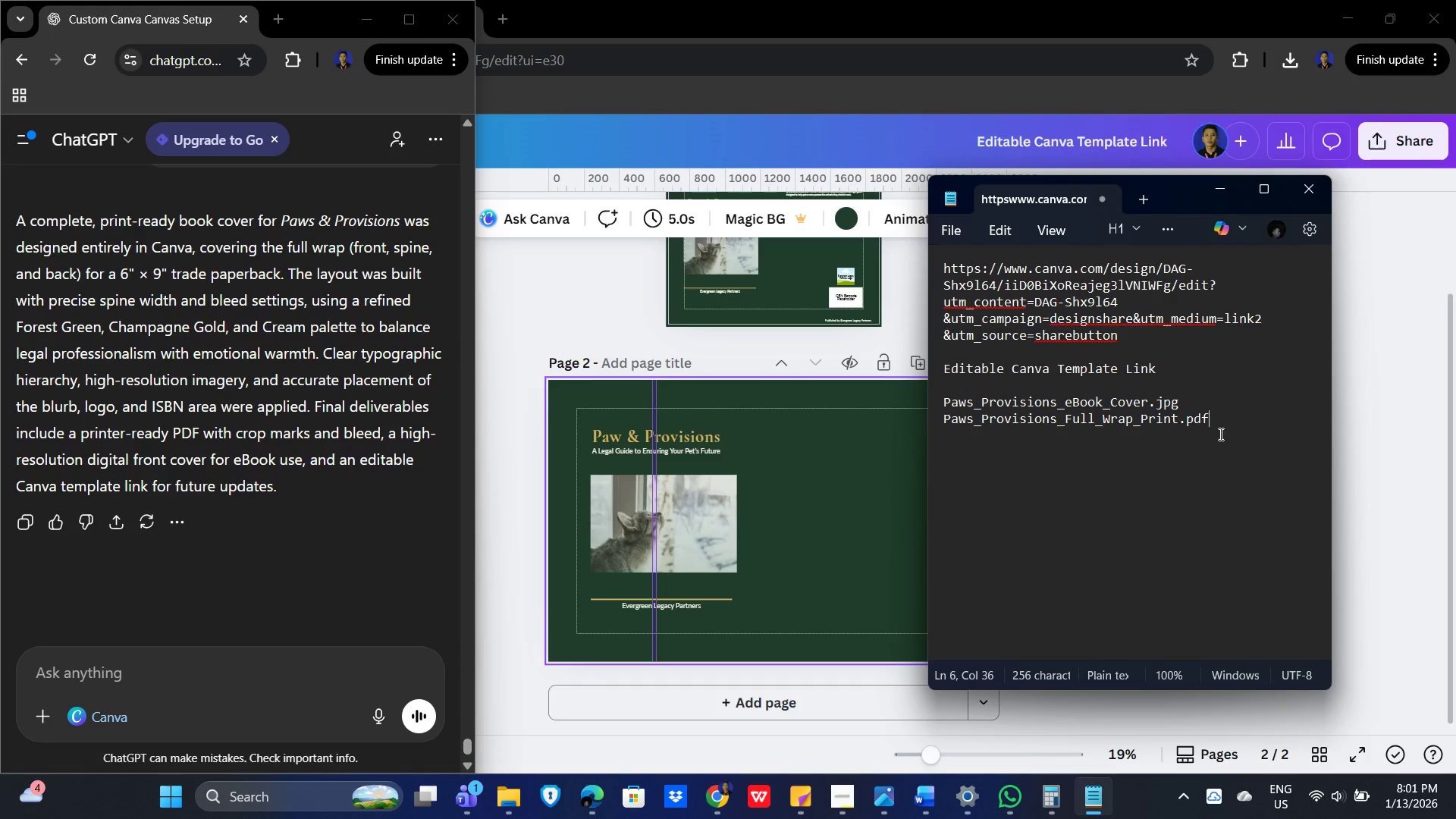 
key(Enter)
 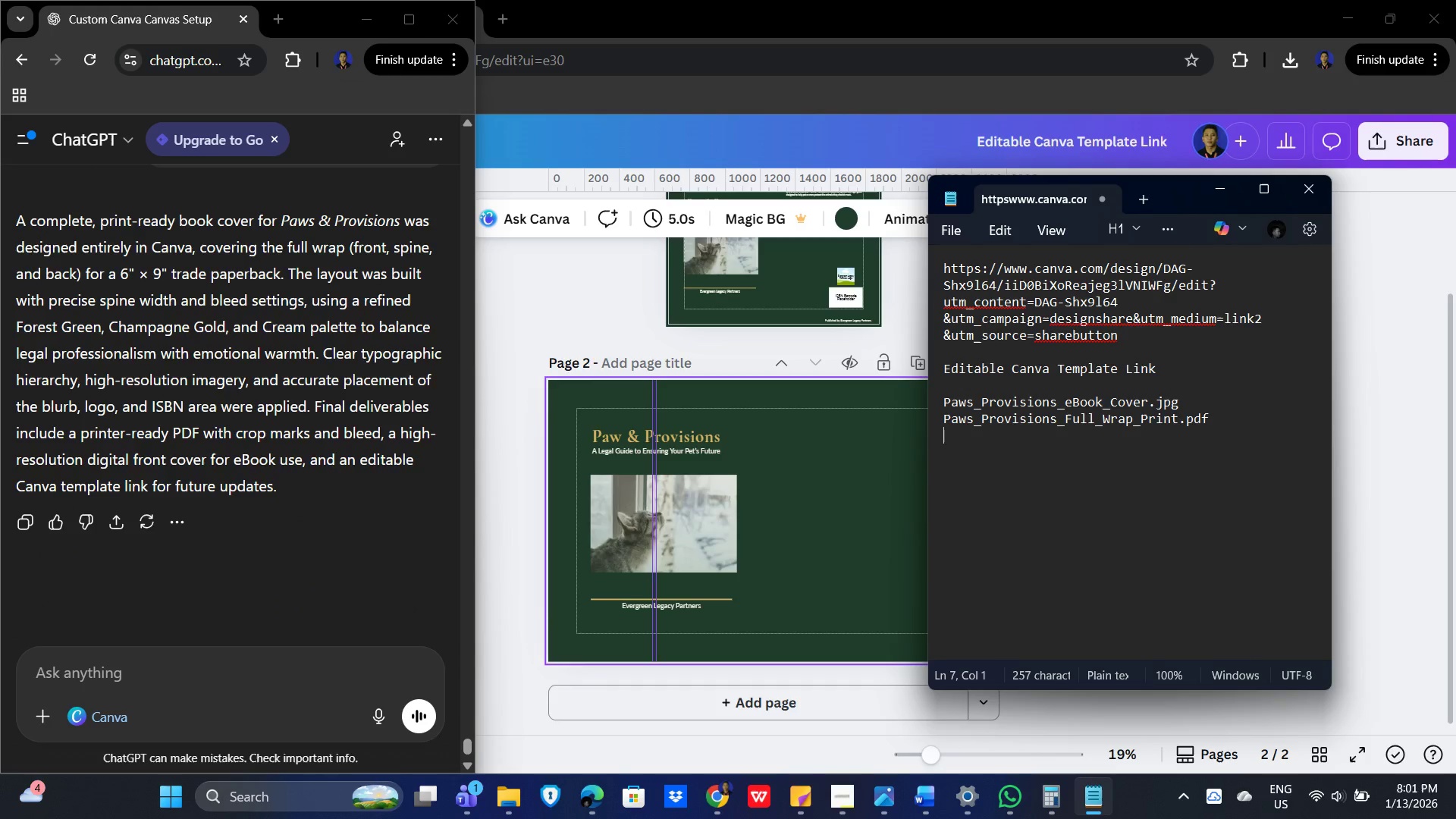 
key(Enter)
 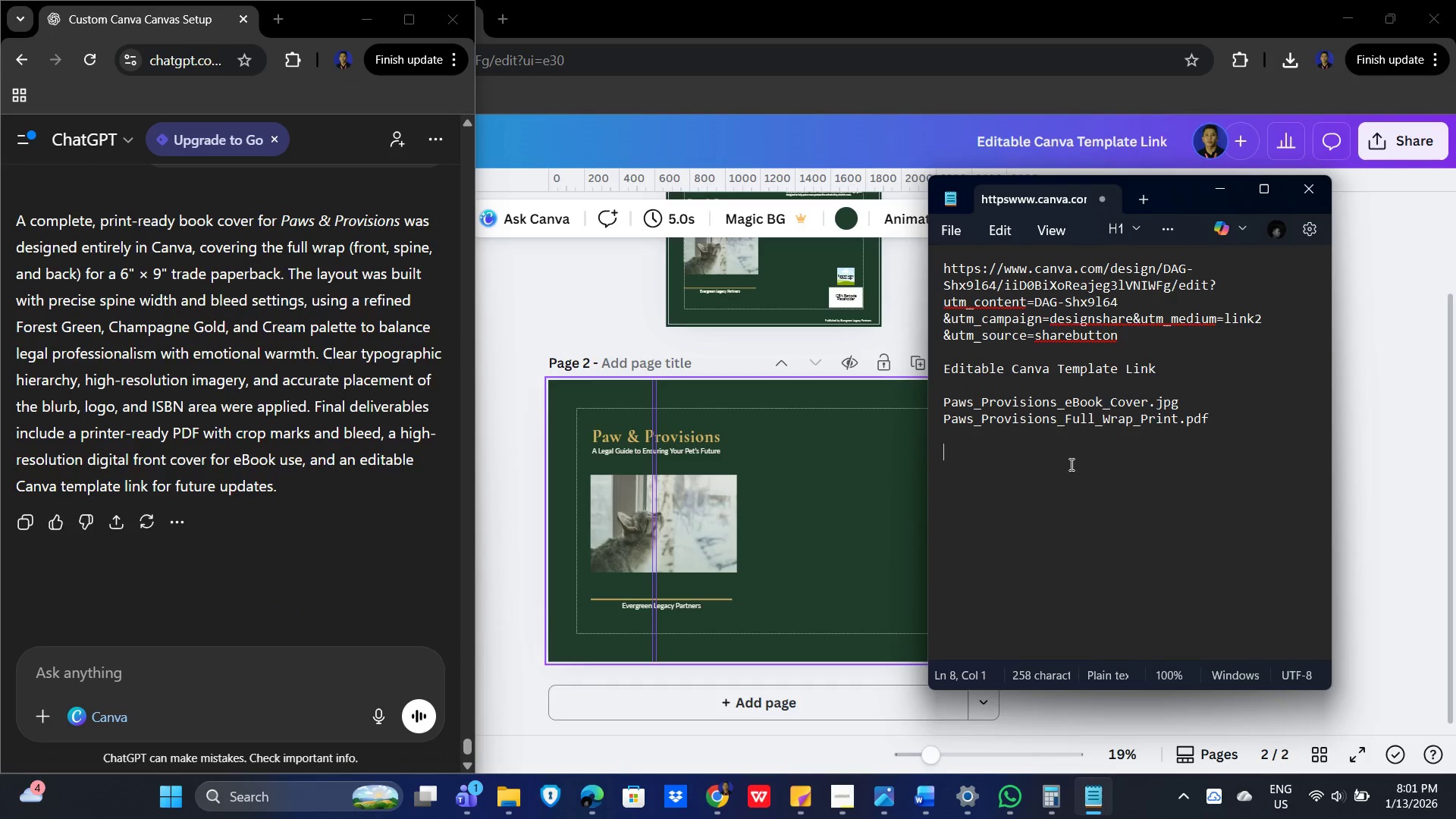 
key(Enter)
 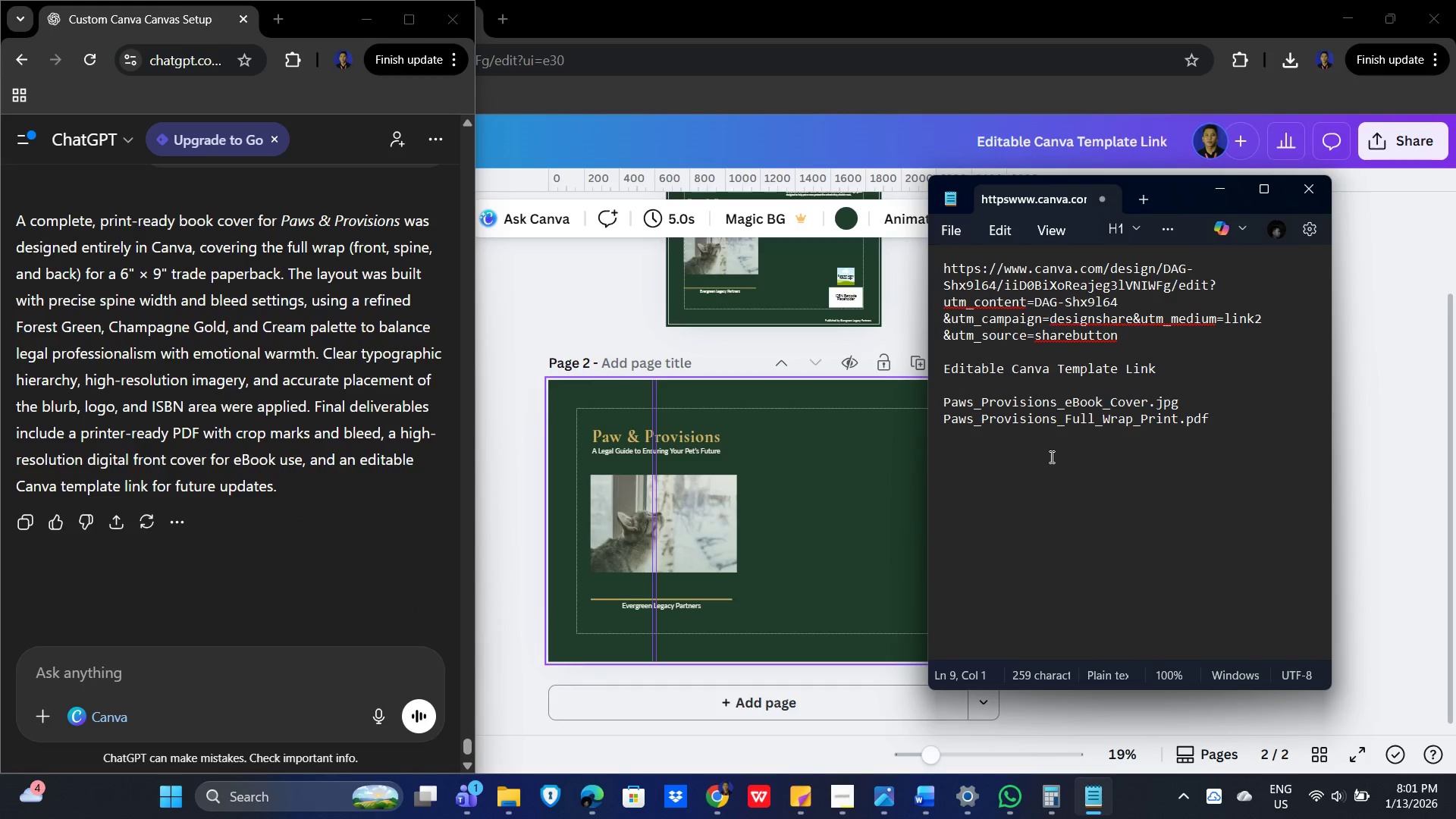 
key(Control+V)
 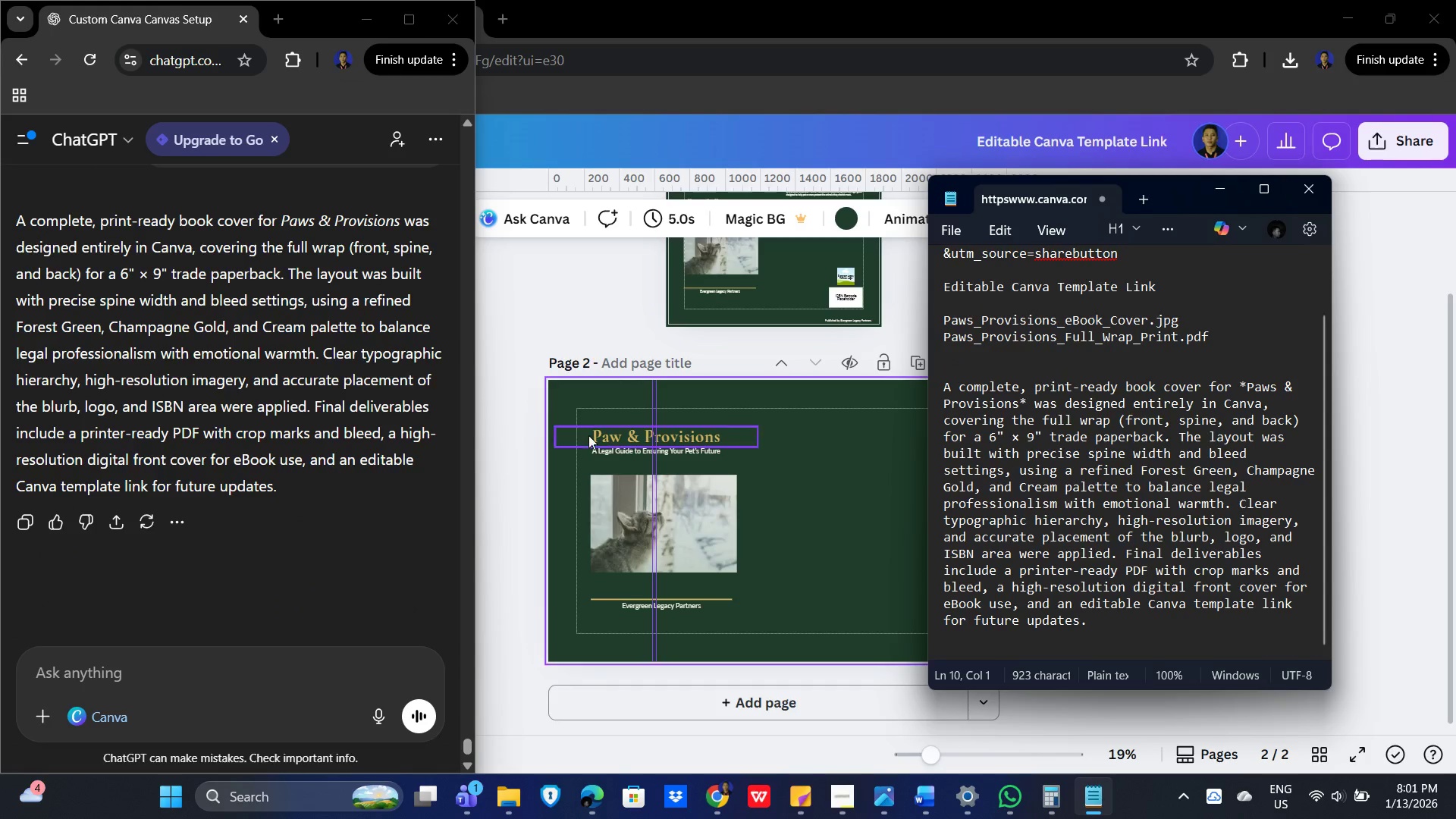 
left_click([534, 309])
 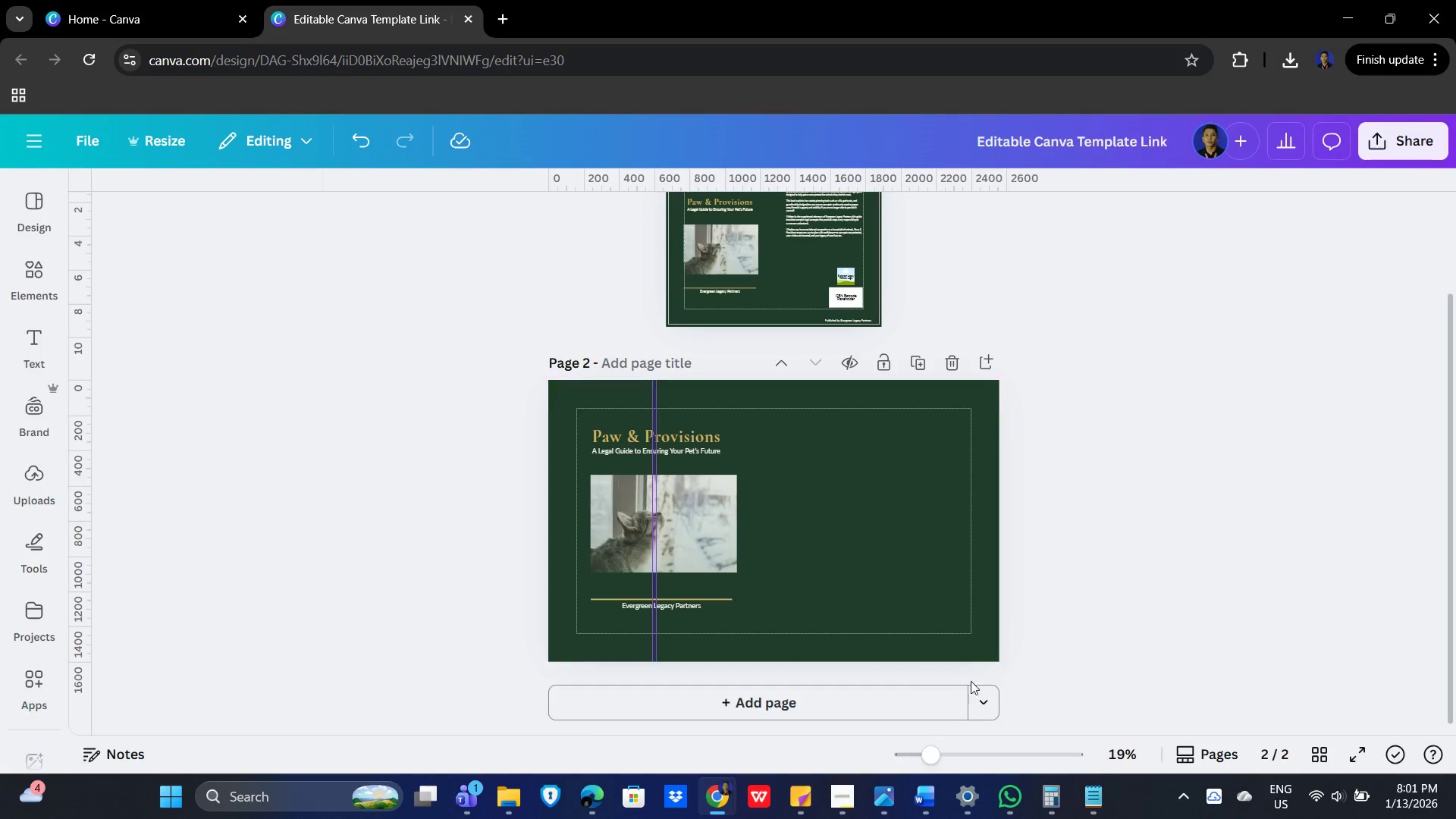 
left_click([830, 792])